 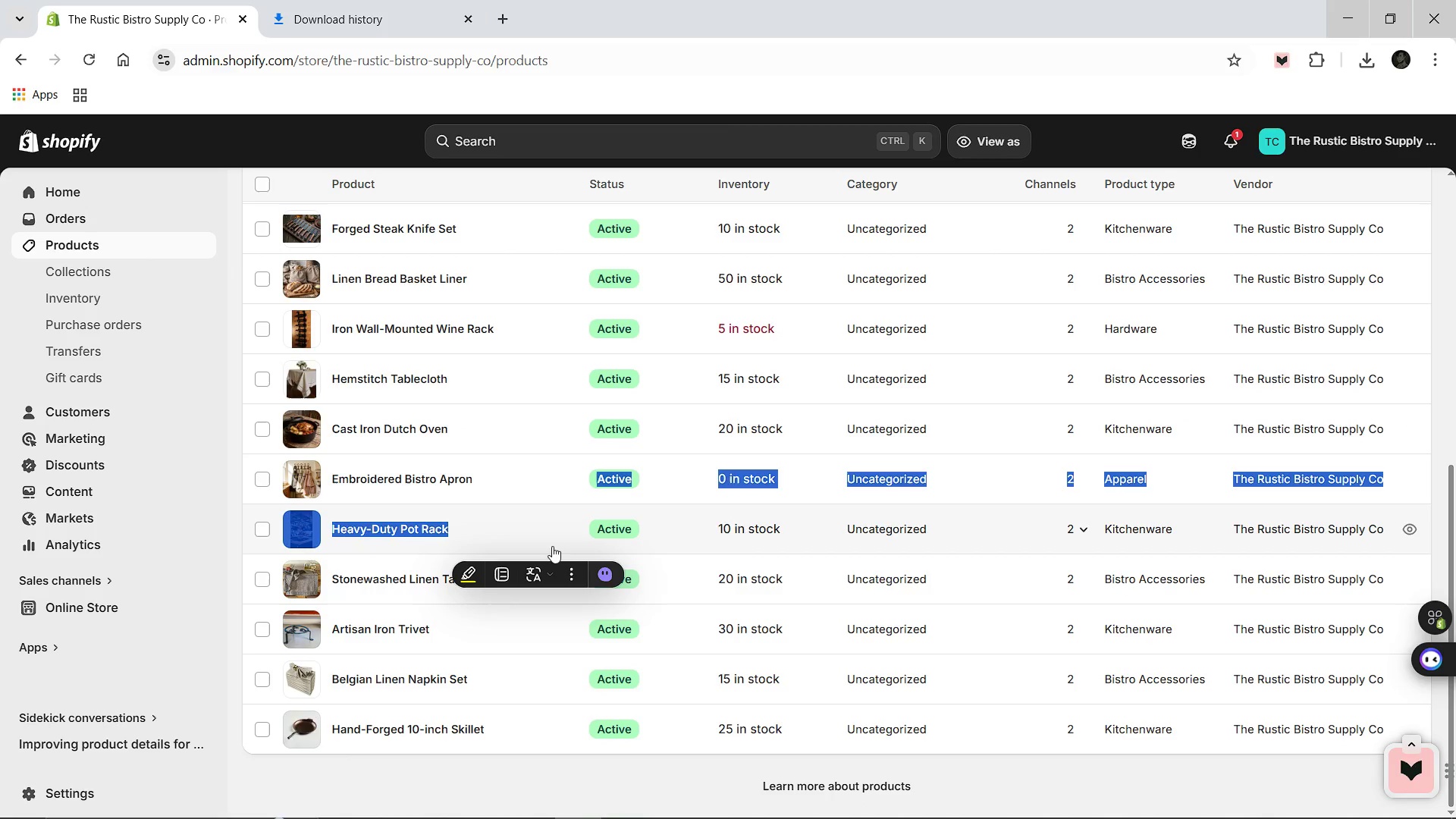 
left_click([401, 728])
 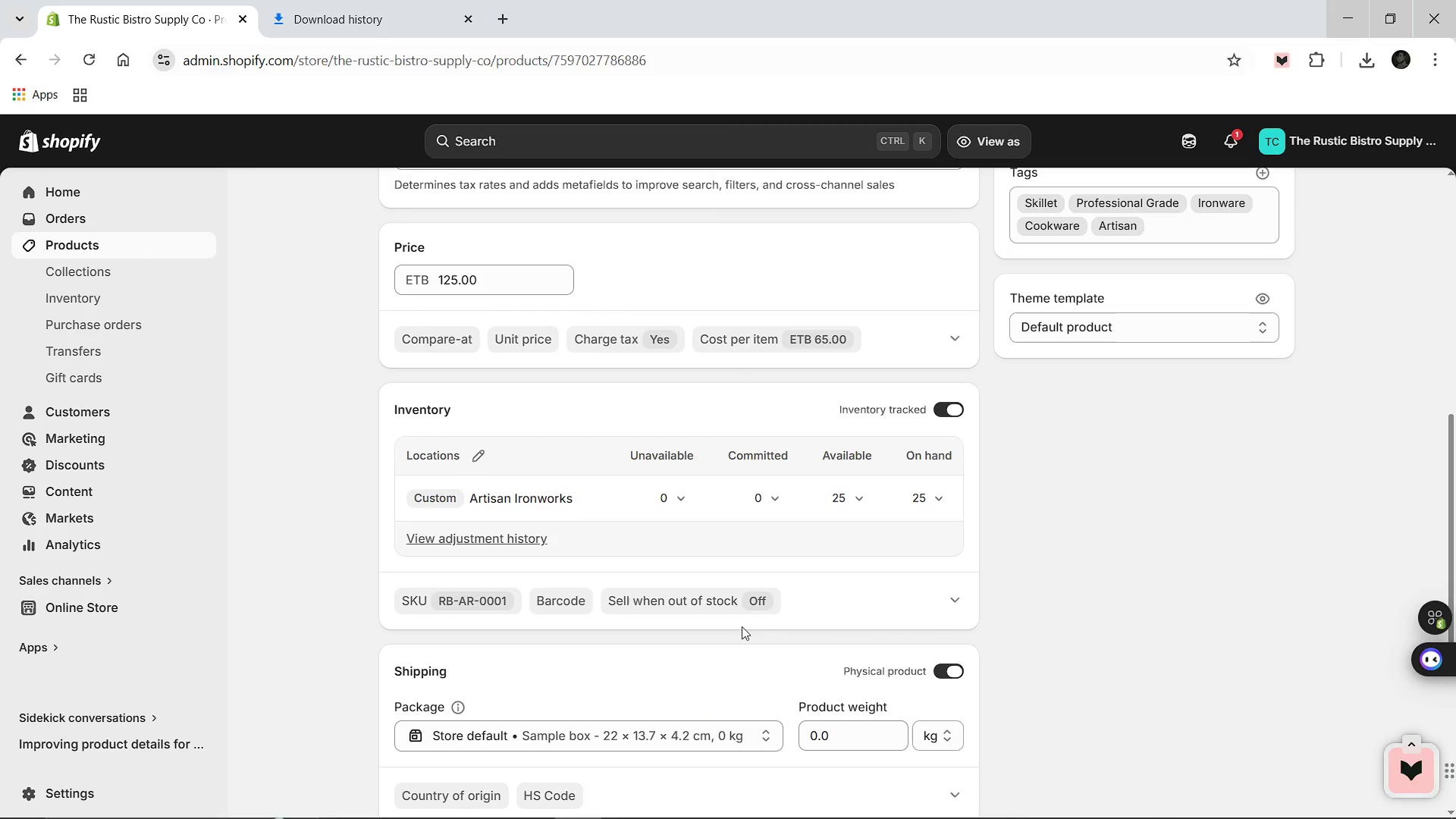 
wait(17.58)
 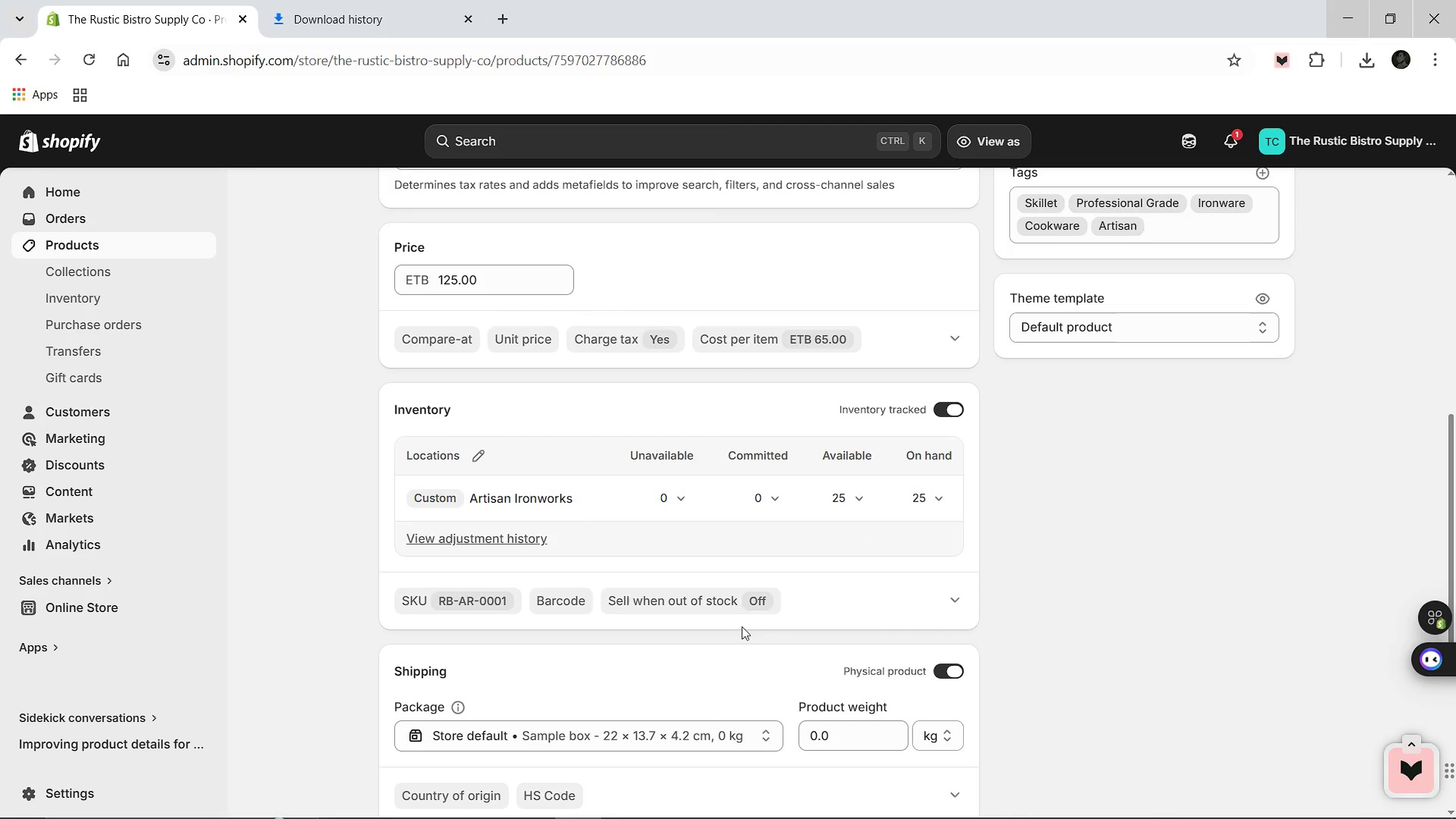 
left_click([485, 537])
 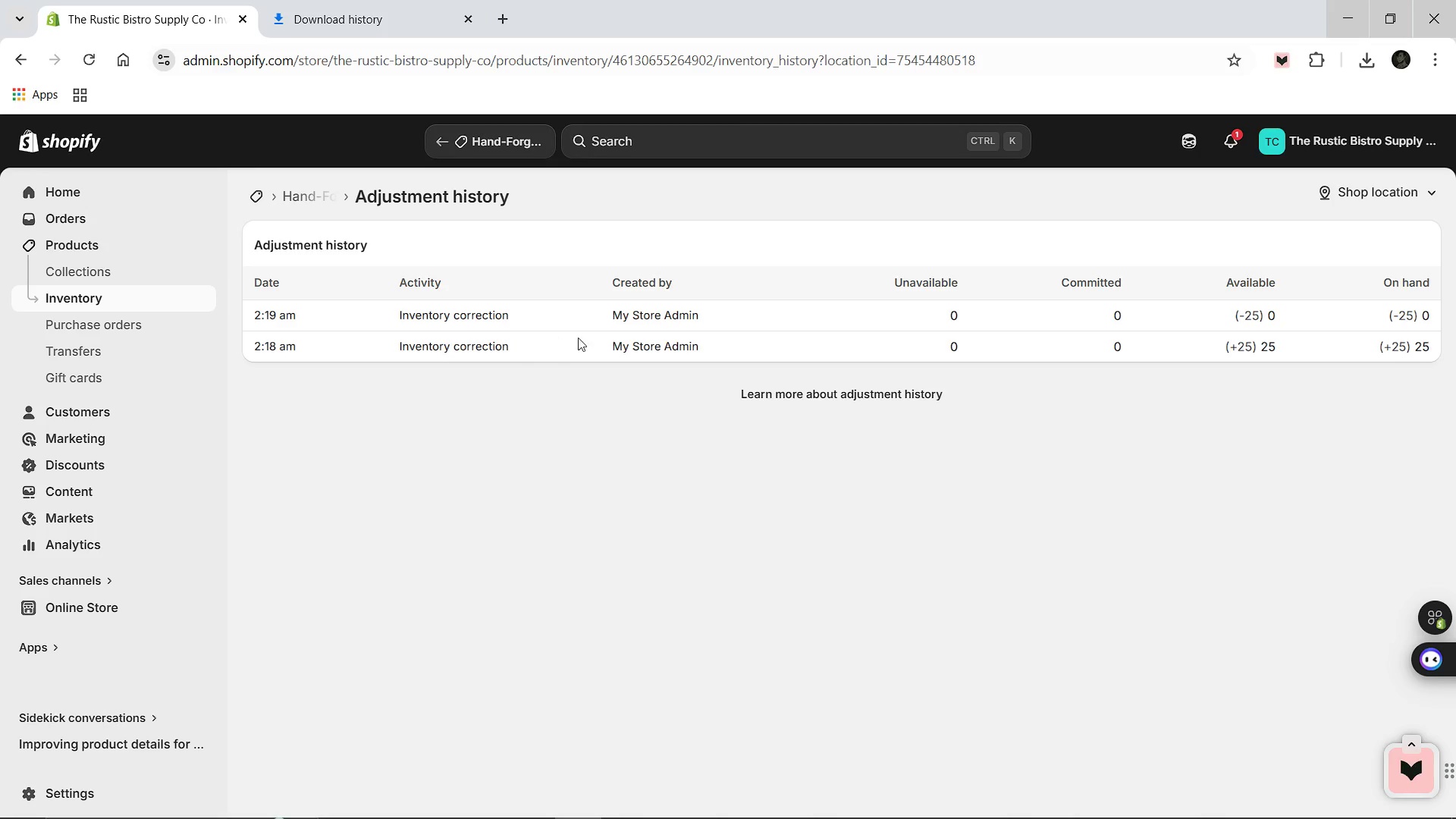 
wait(15.16)
 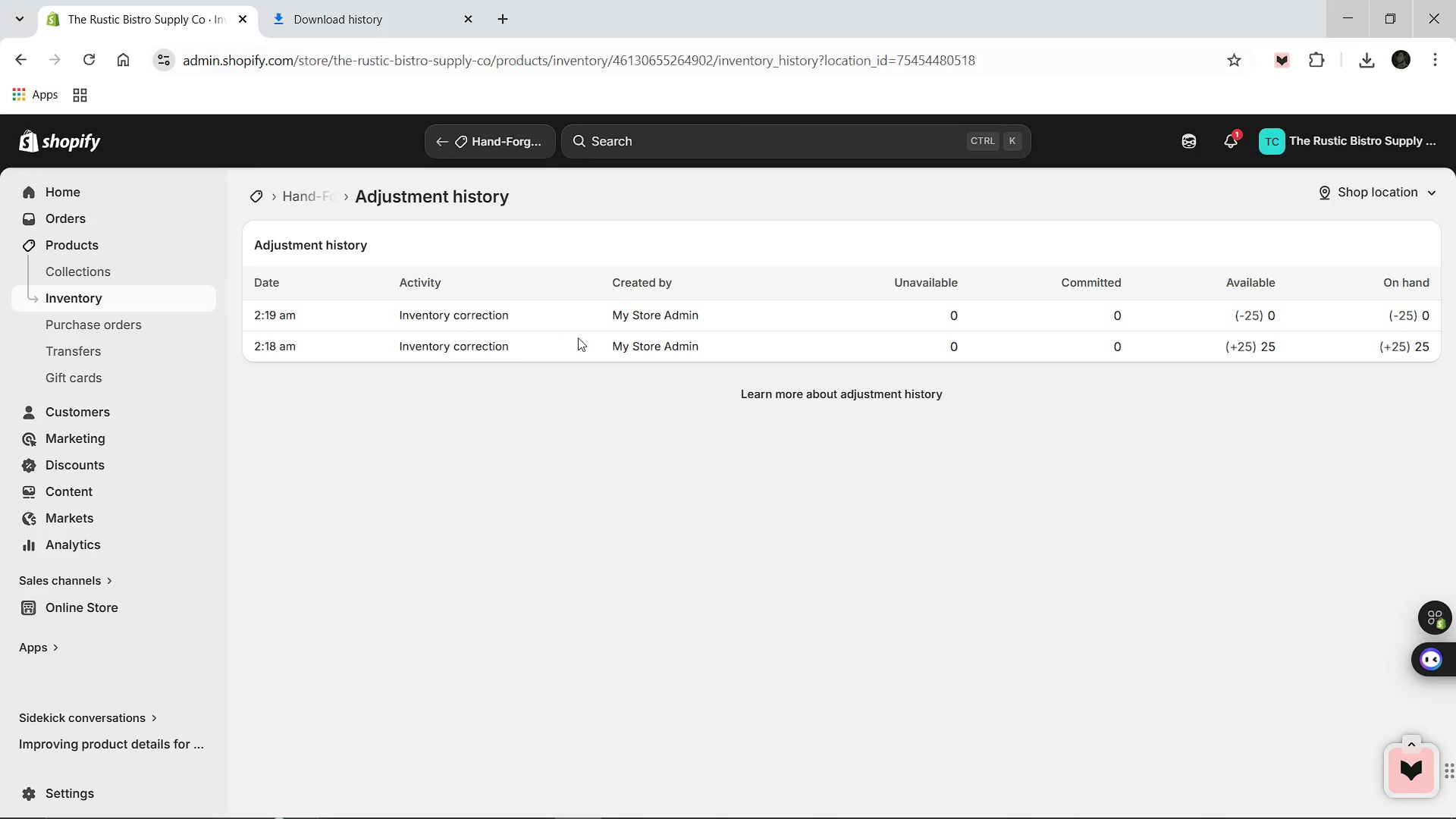 
left_click([318, 202])
 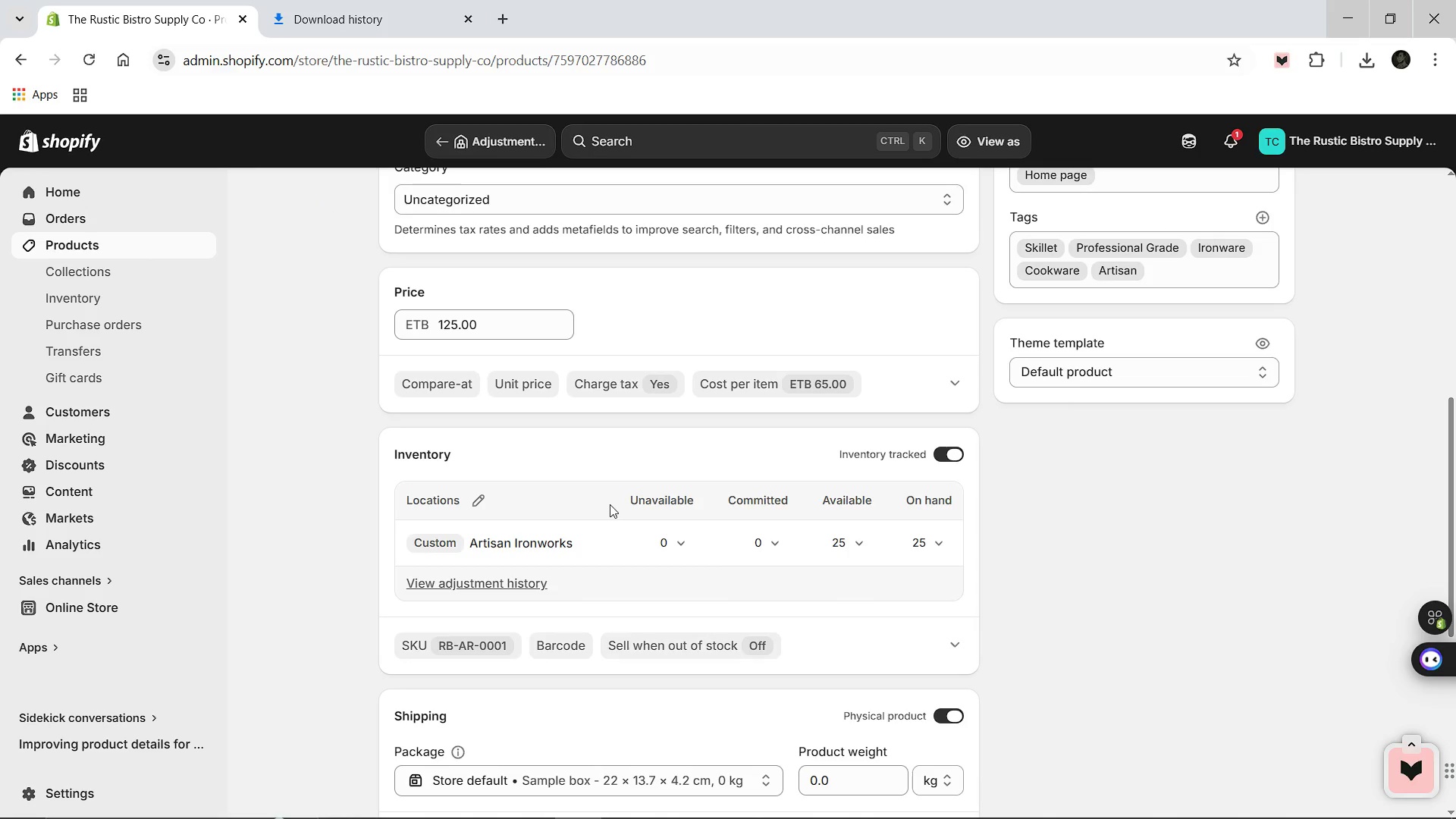 
wait(16.91)
 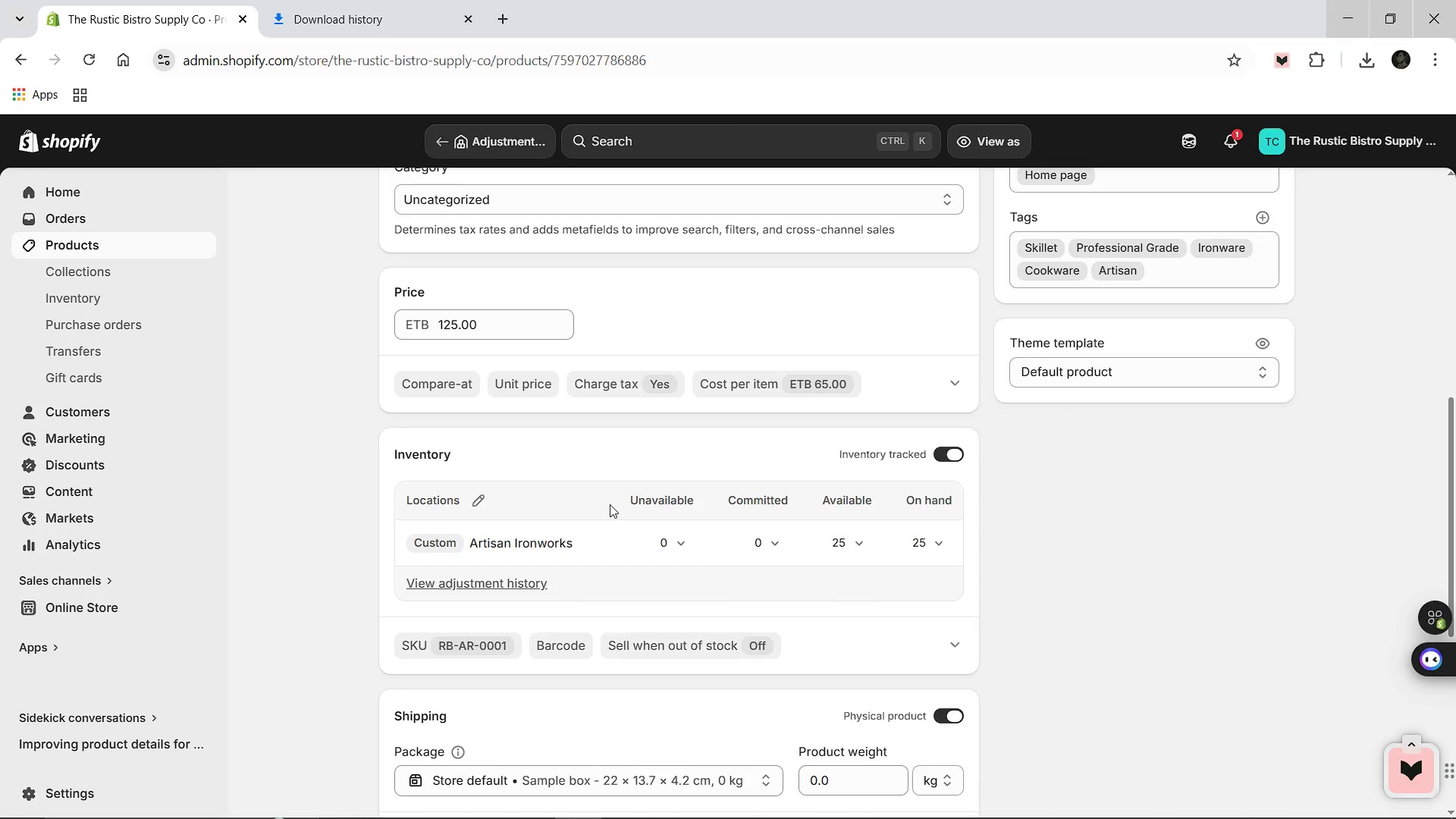 
left_click([726, 800])